 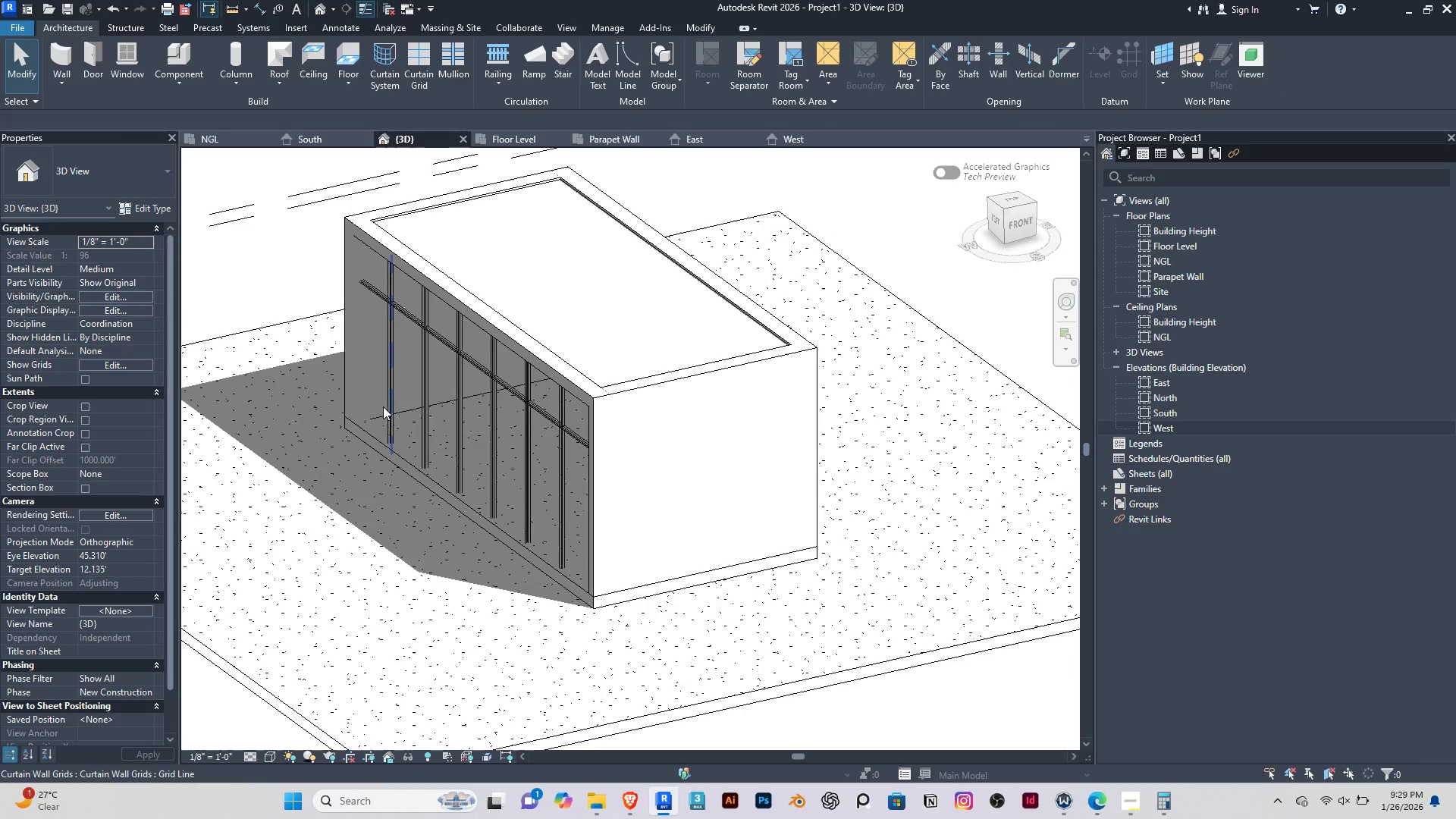 
left_click([14, 30])
 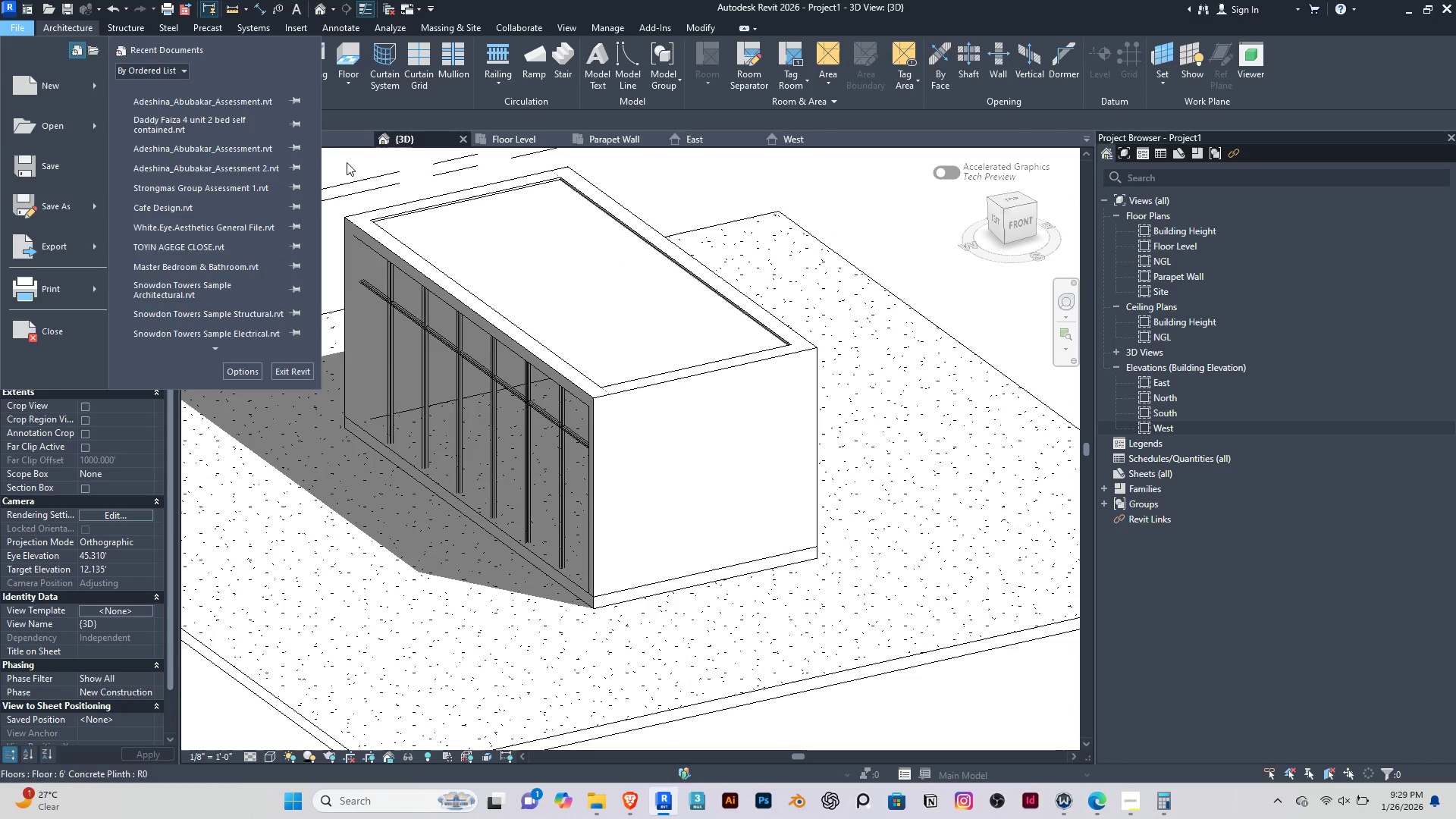 
double_click([347, 162])
 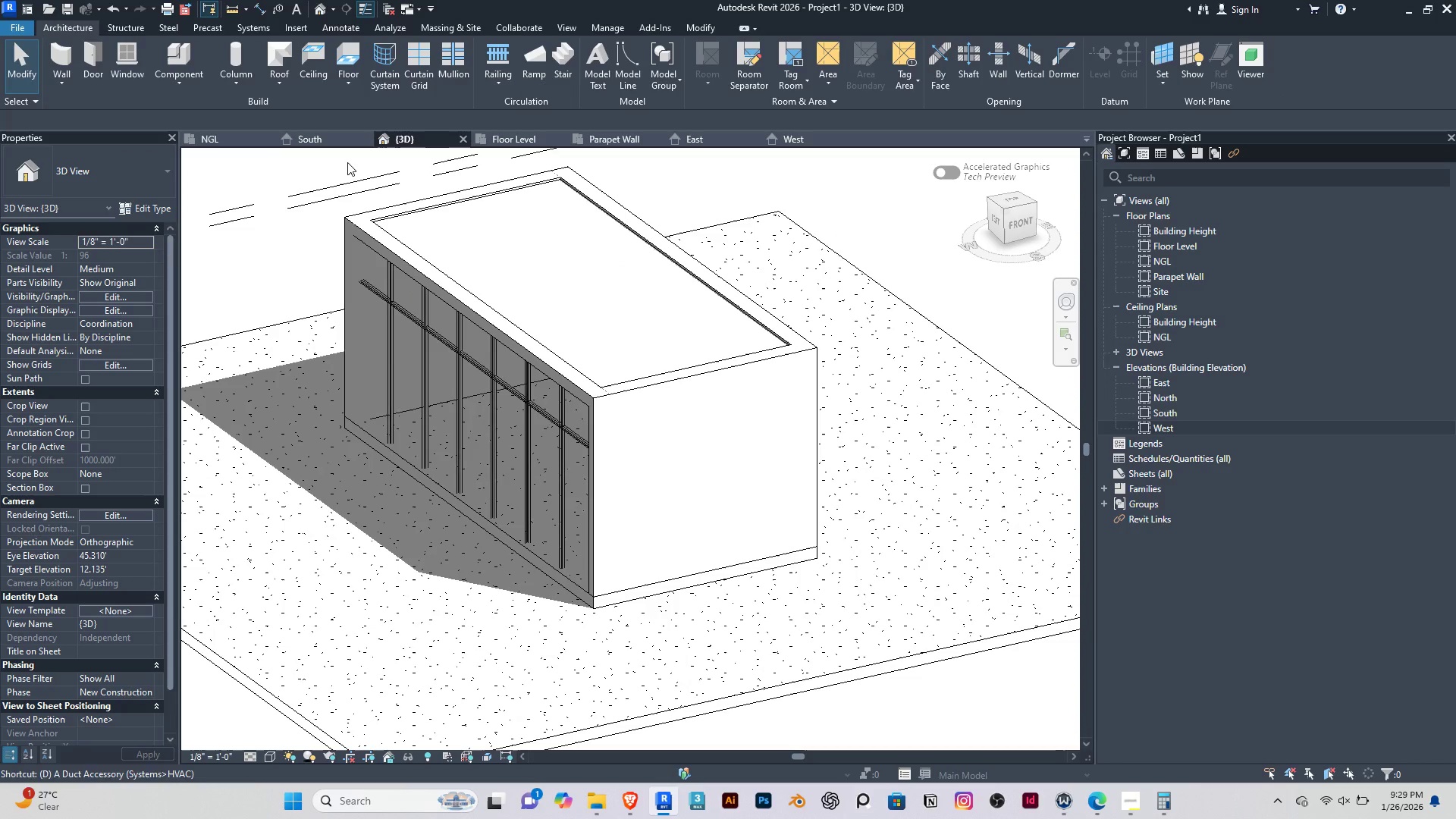 
type(dr)
 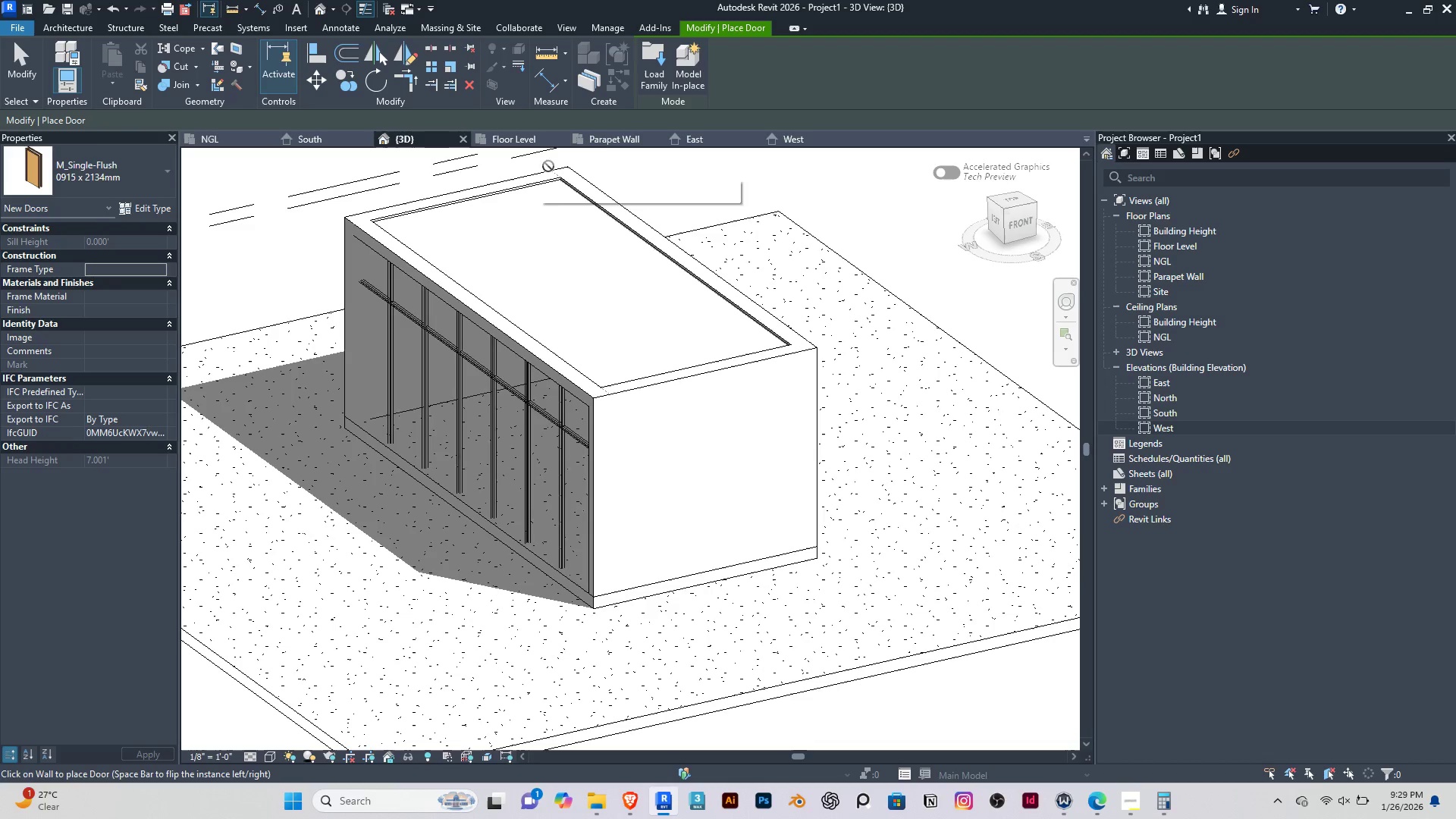 
left_click([495, 141])
 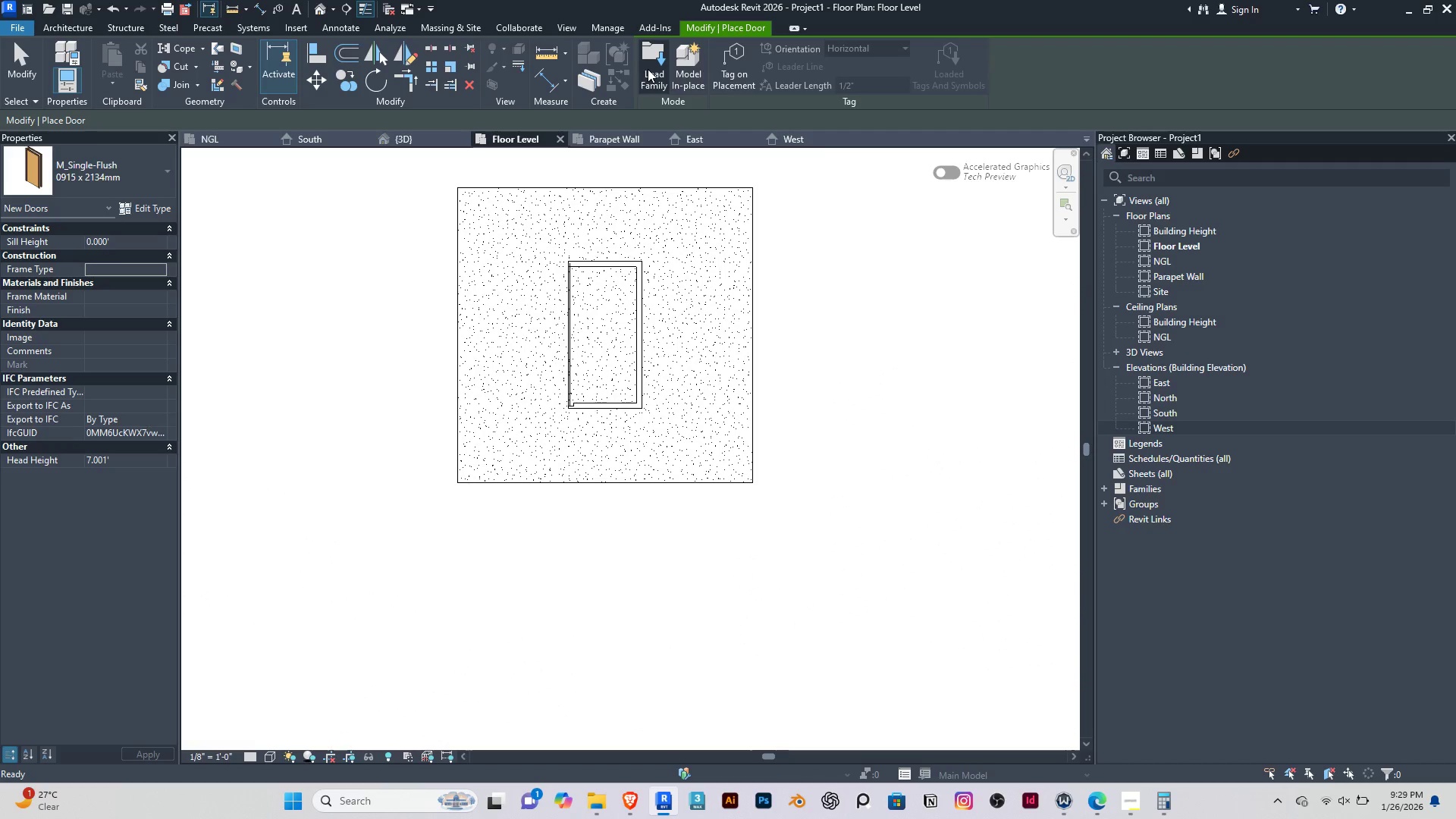 
left_click([649, 68])
 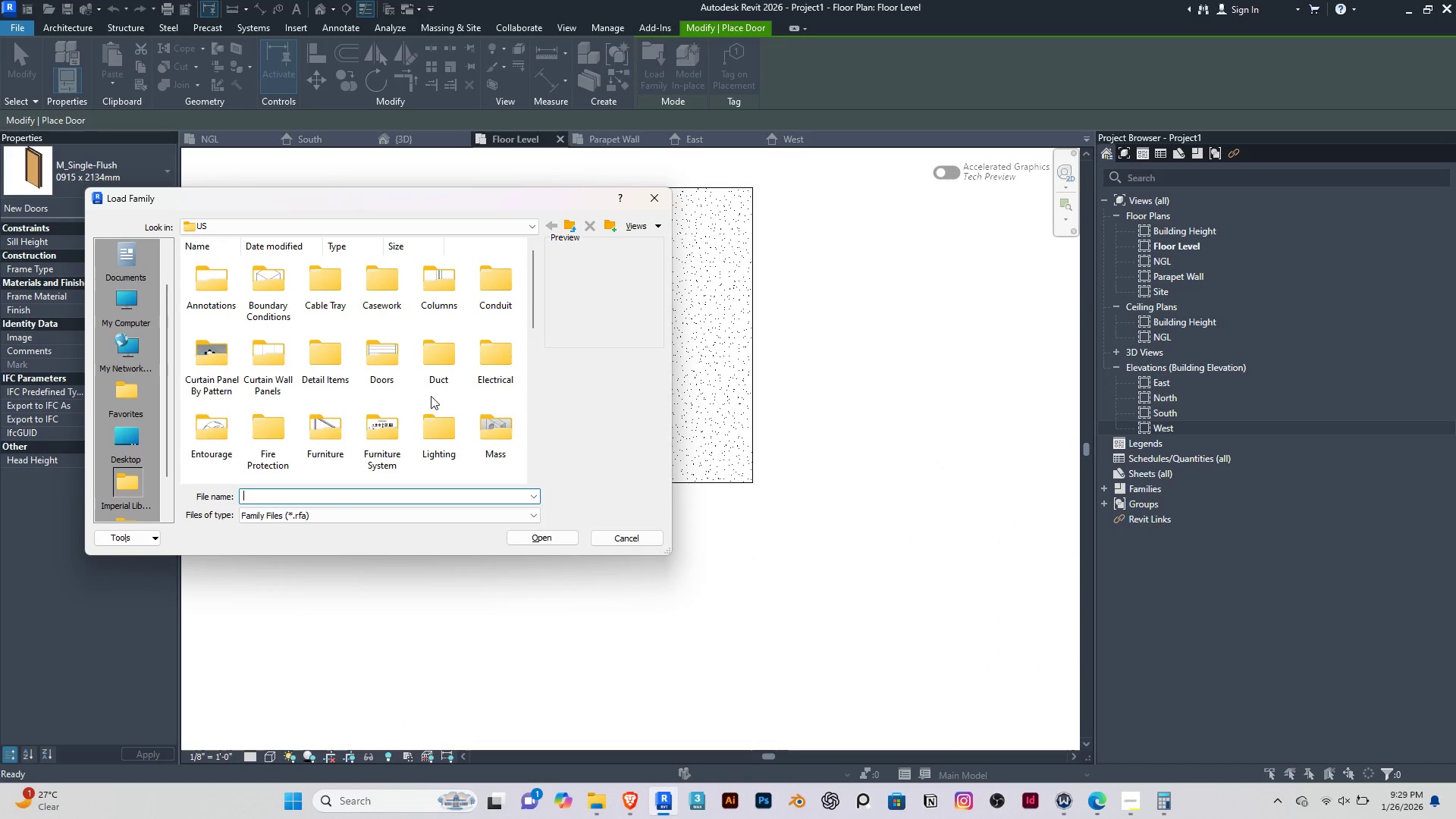 
left_click([378, 356])
 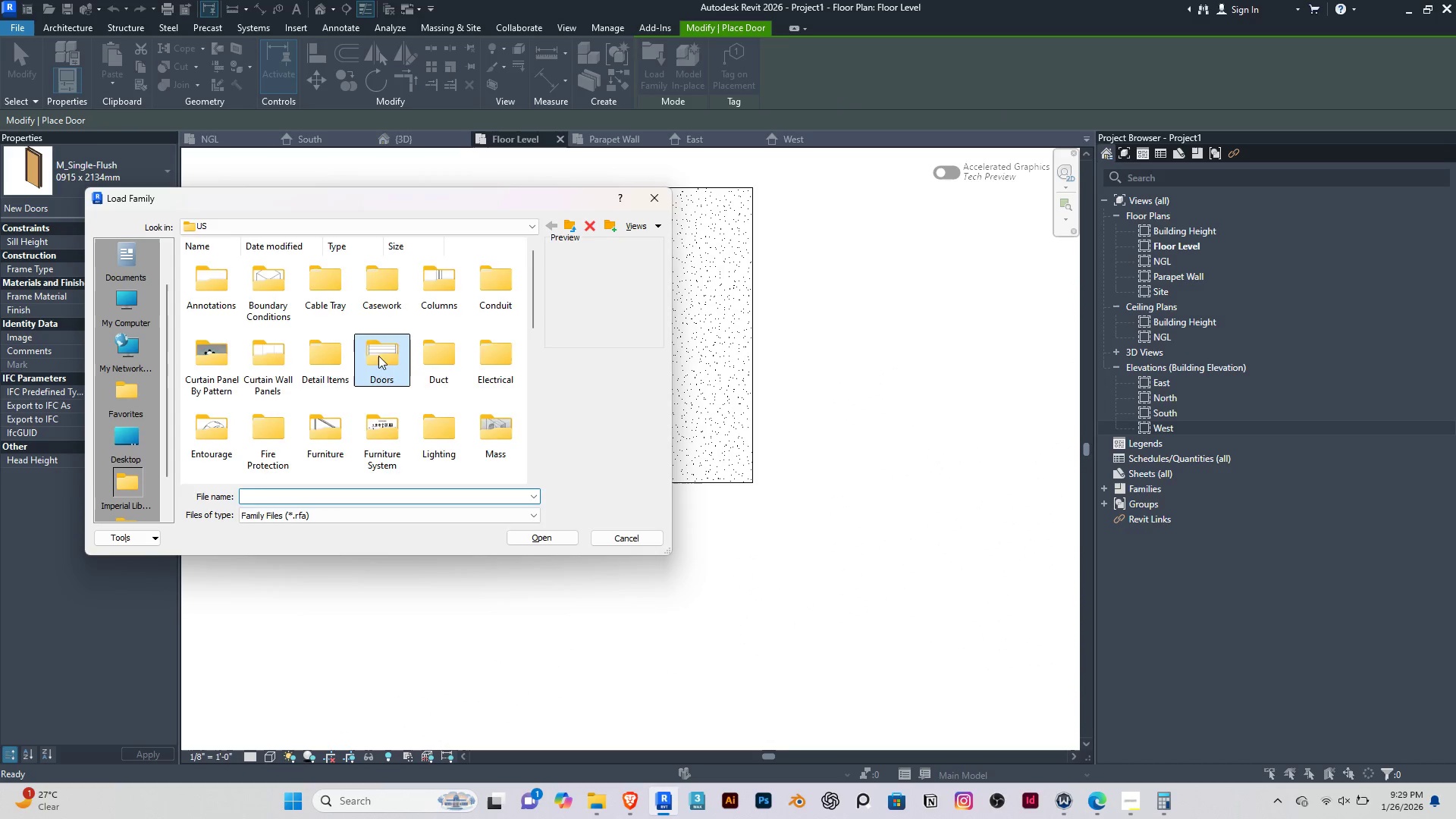 
scroll: coordinate [396, 394], scroll_direction: down, amount: 1.0
 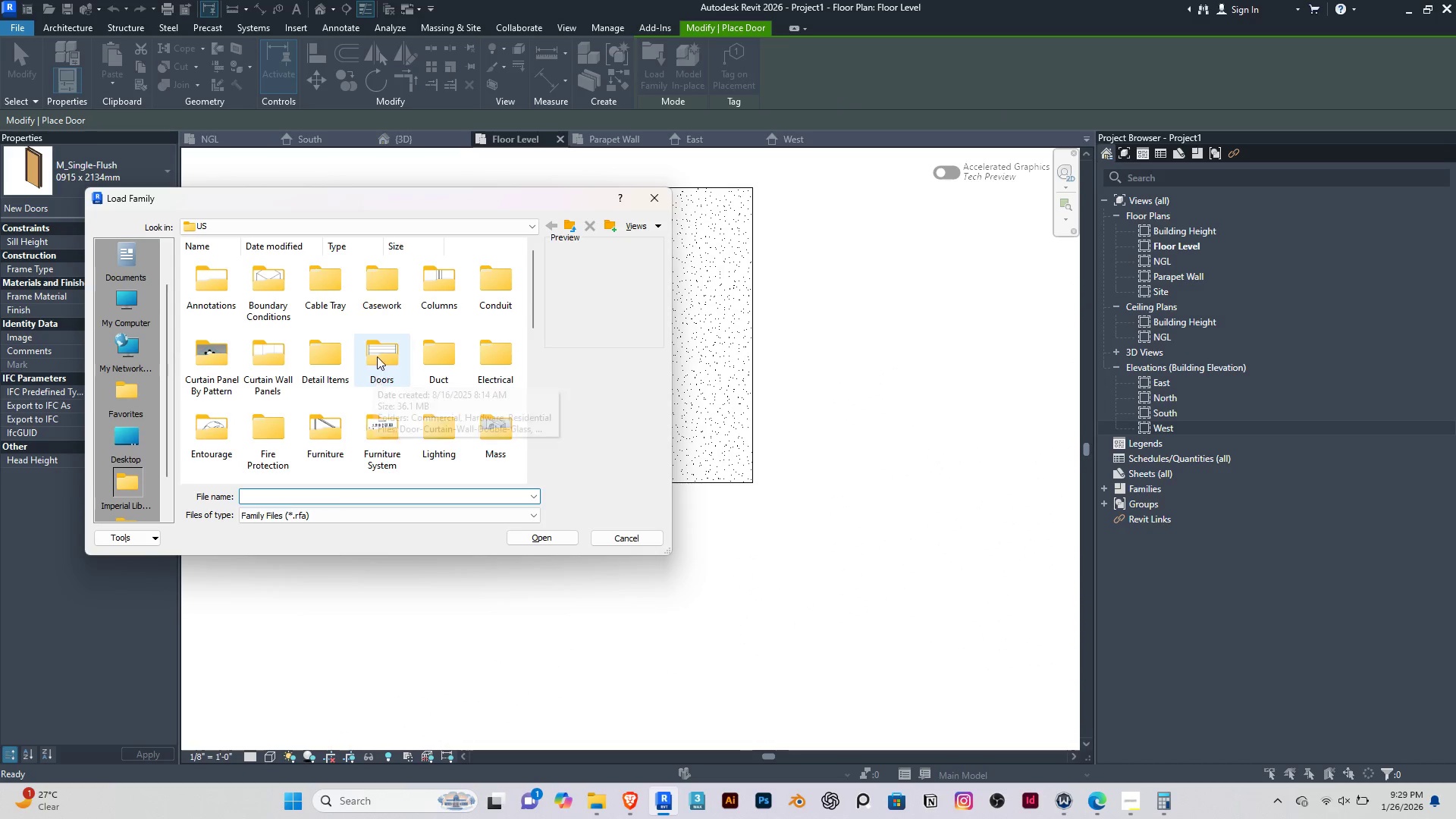 
double_click([378, 356])
 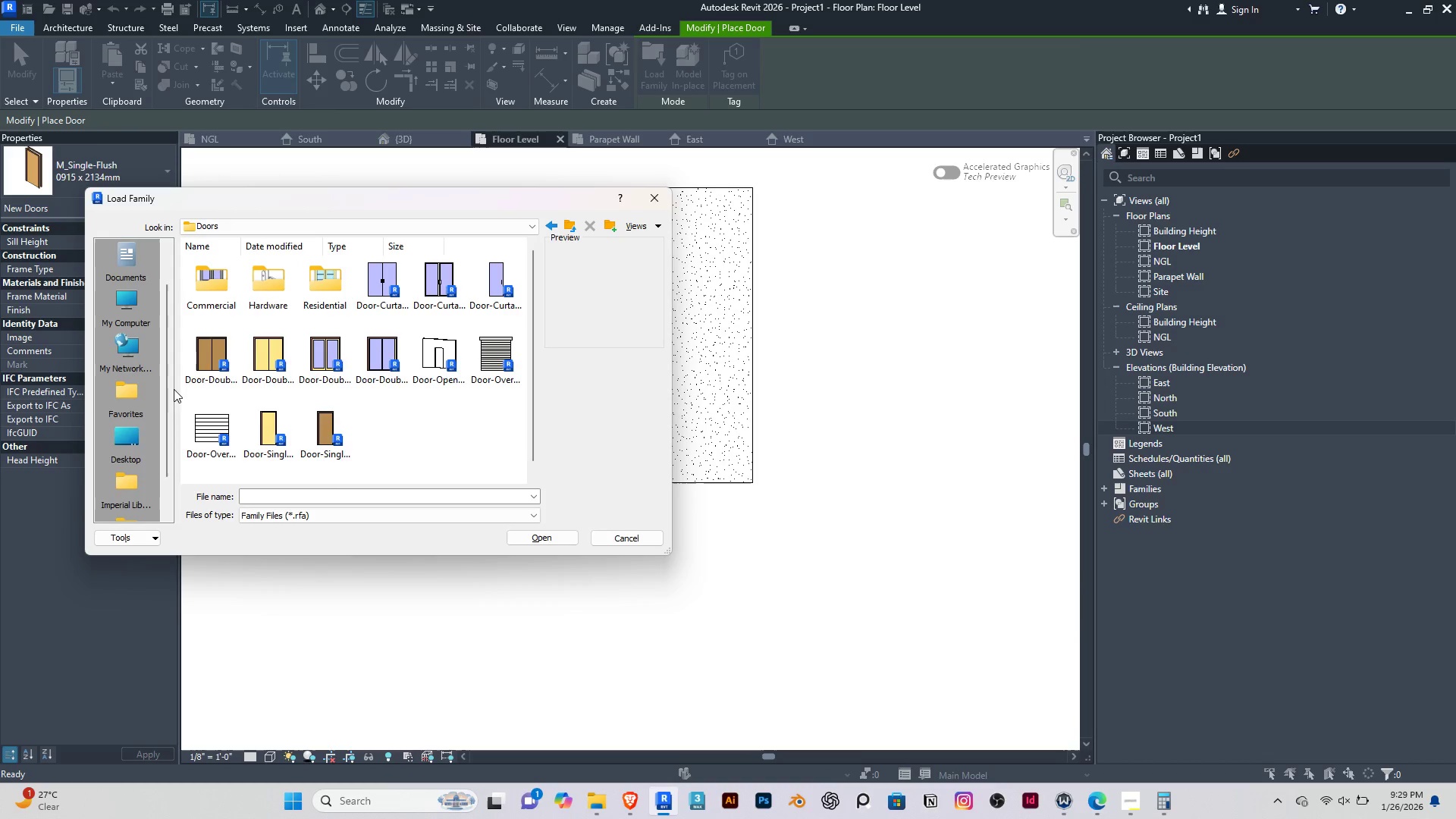 
wait(5.3)
 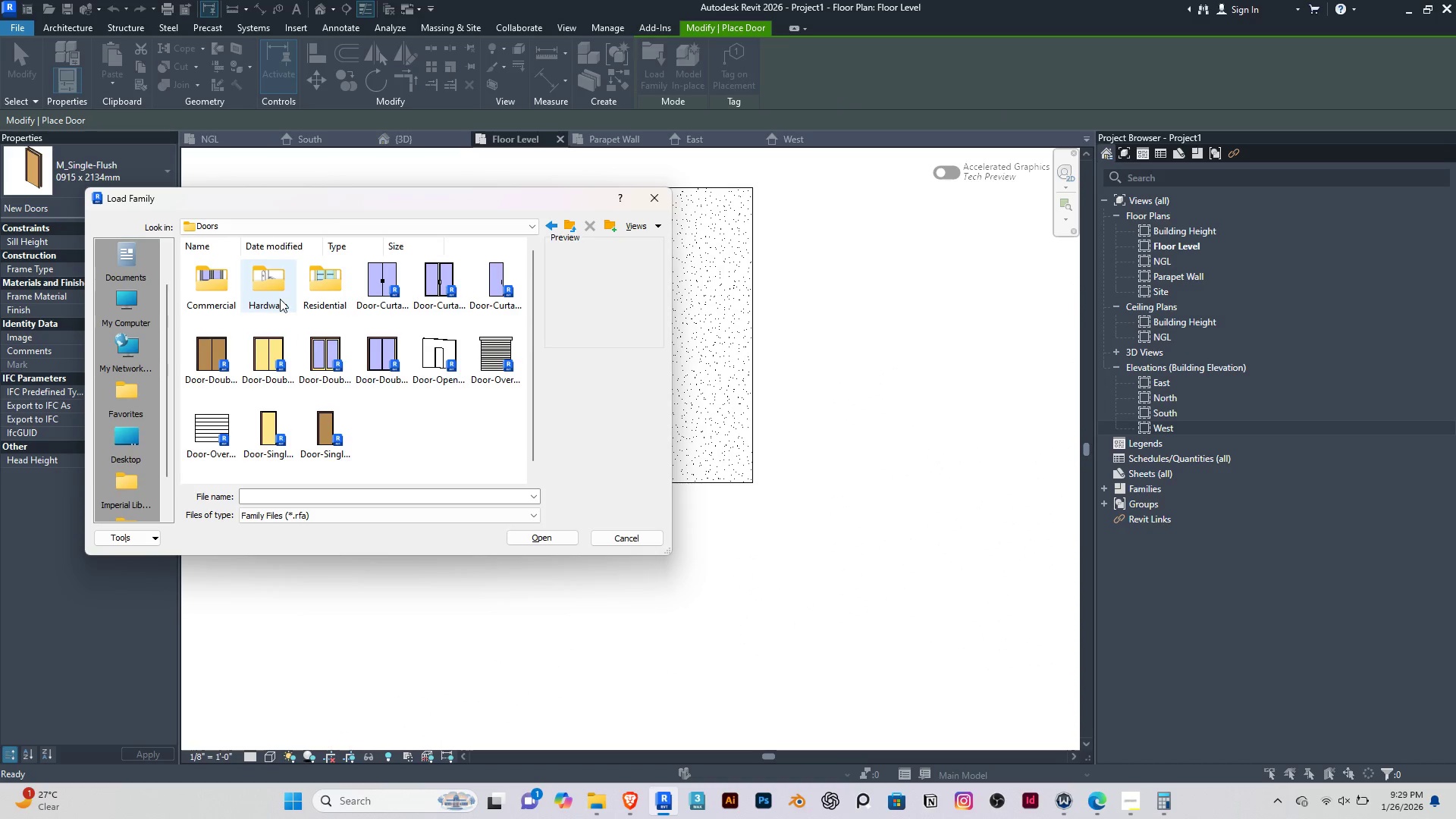 
double_click([315, 287])
 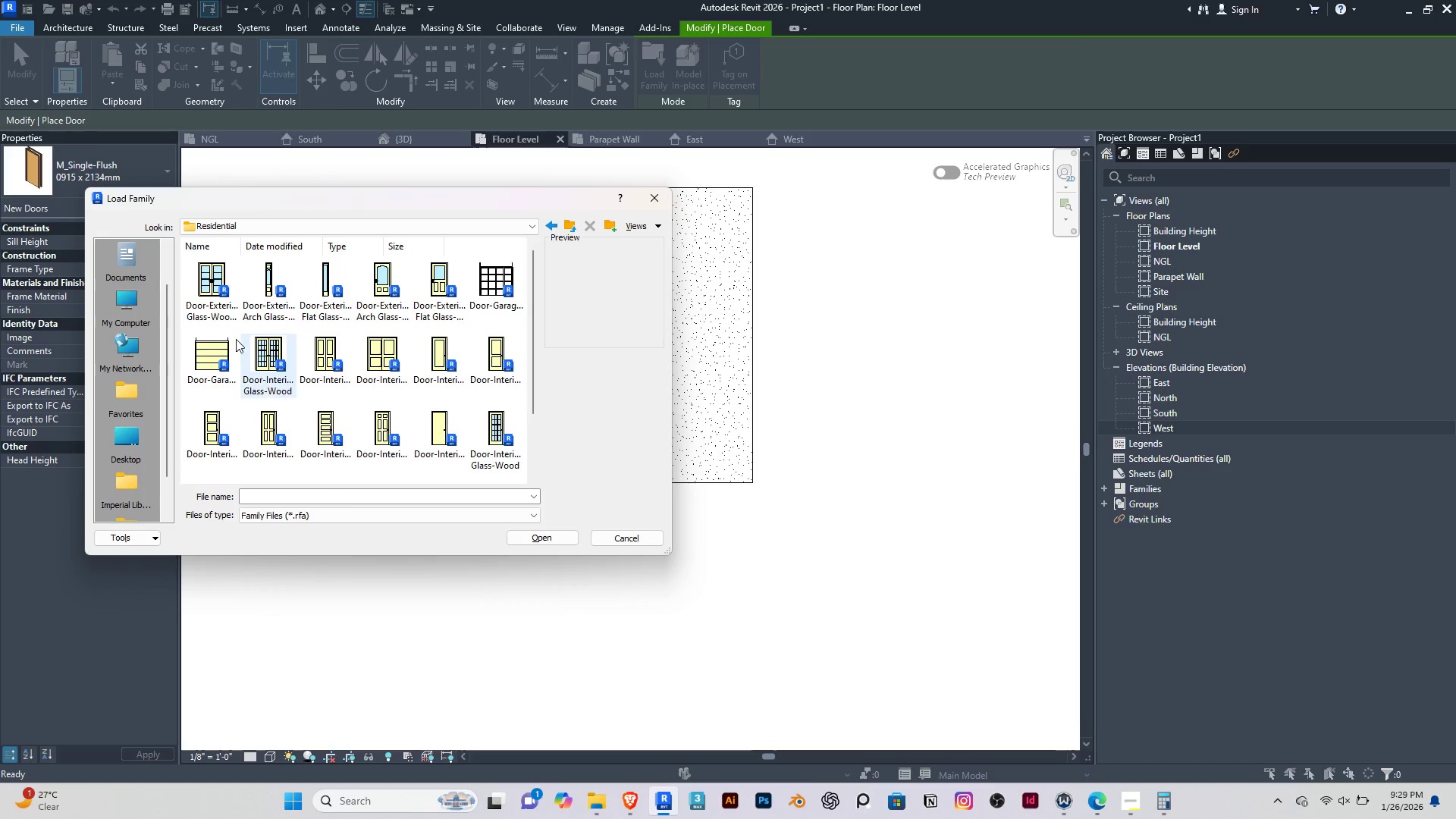 
mouse_move([212, 287])
 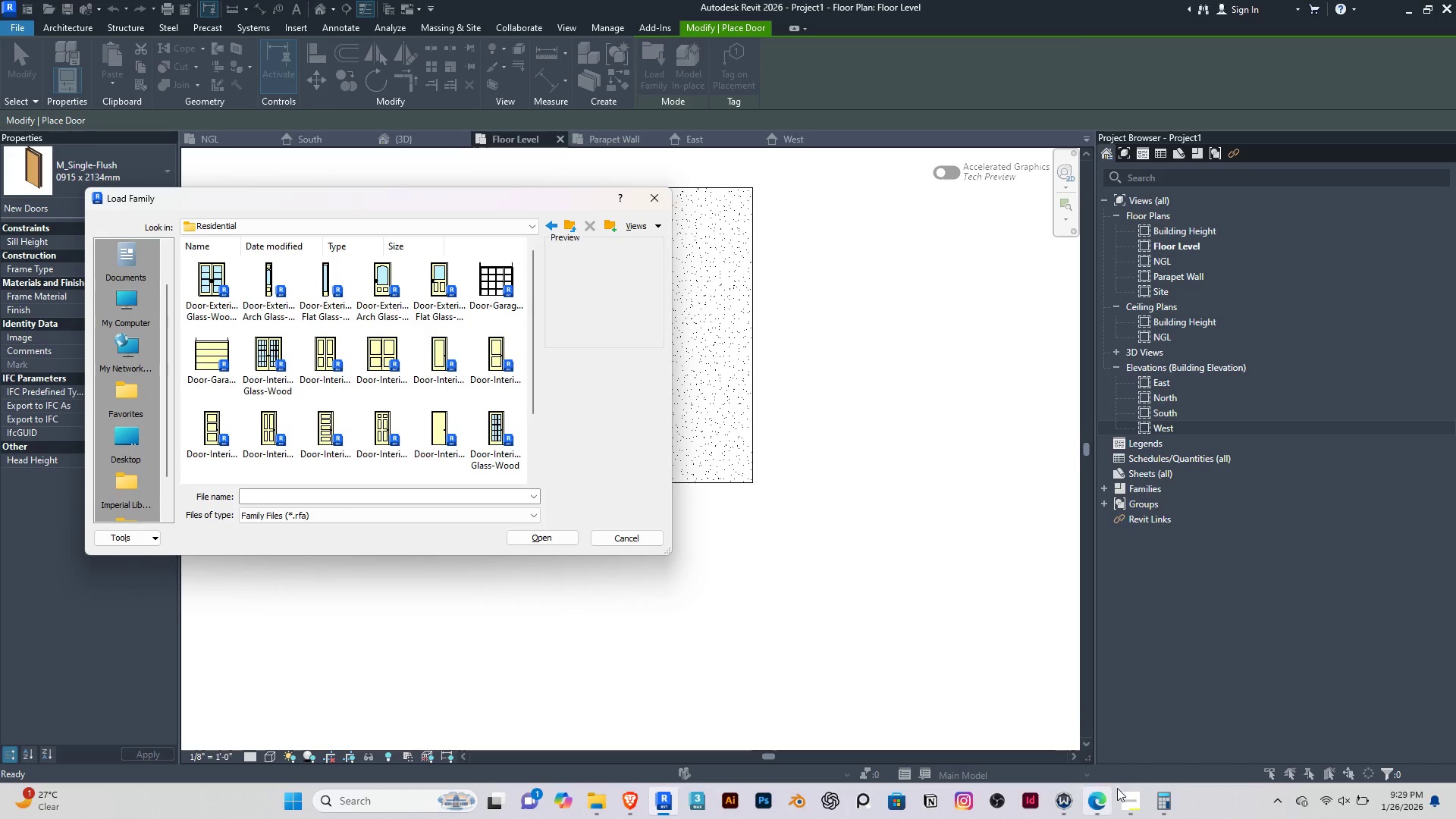 
left_click([1120, 789])